 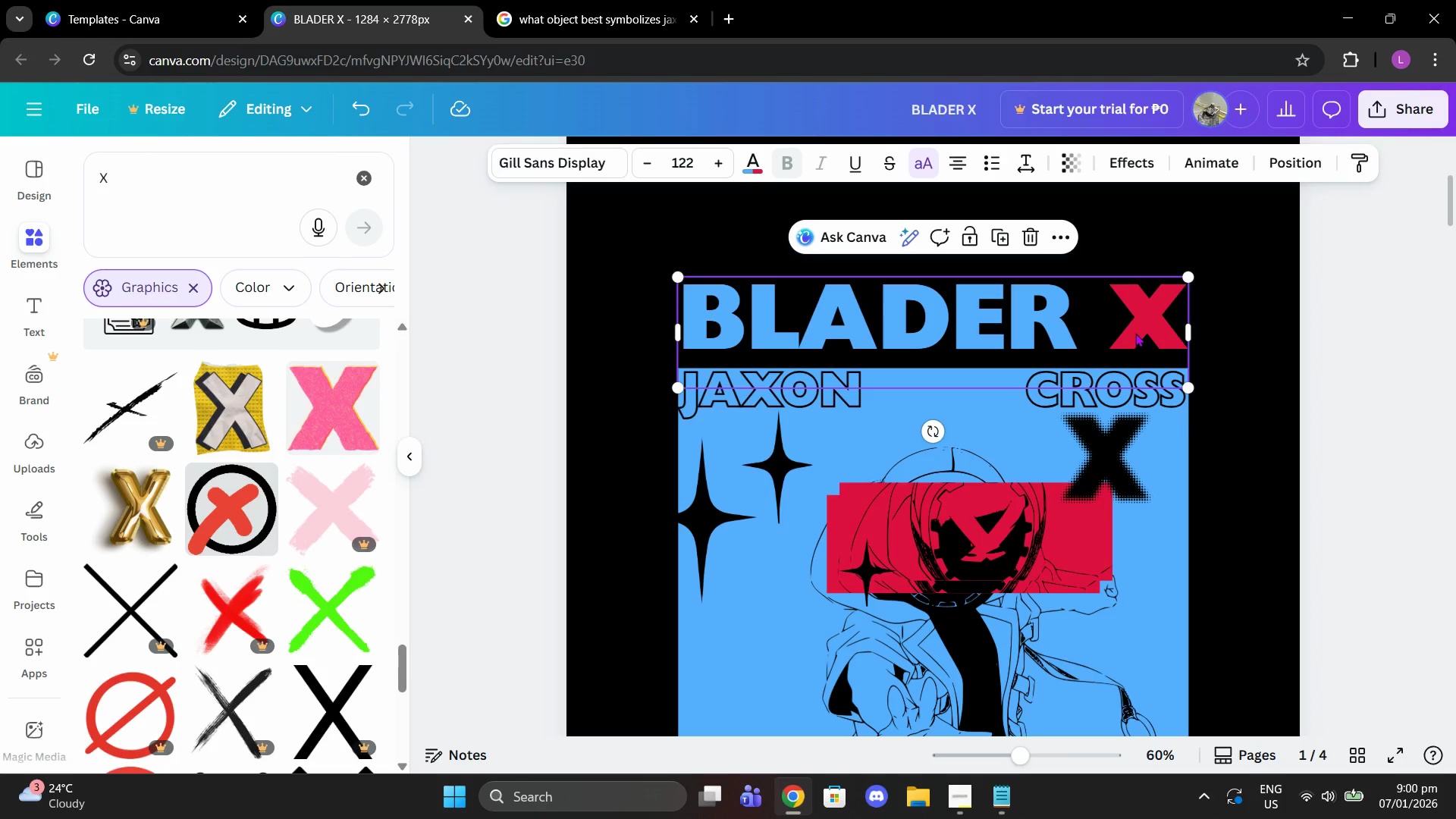 
double_click([1135, 333])
 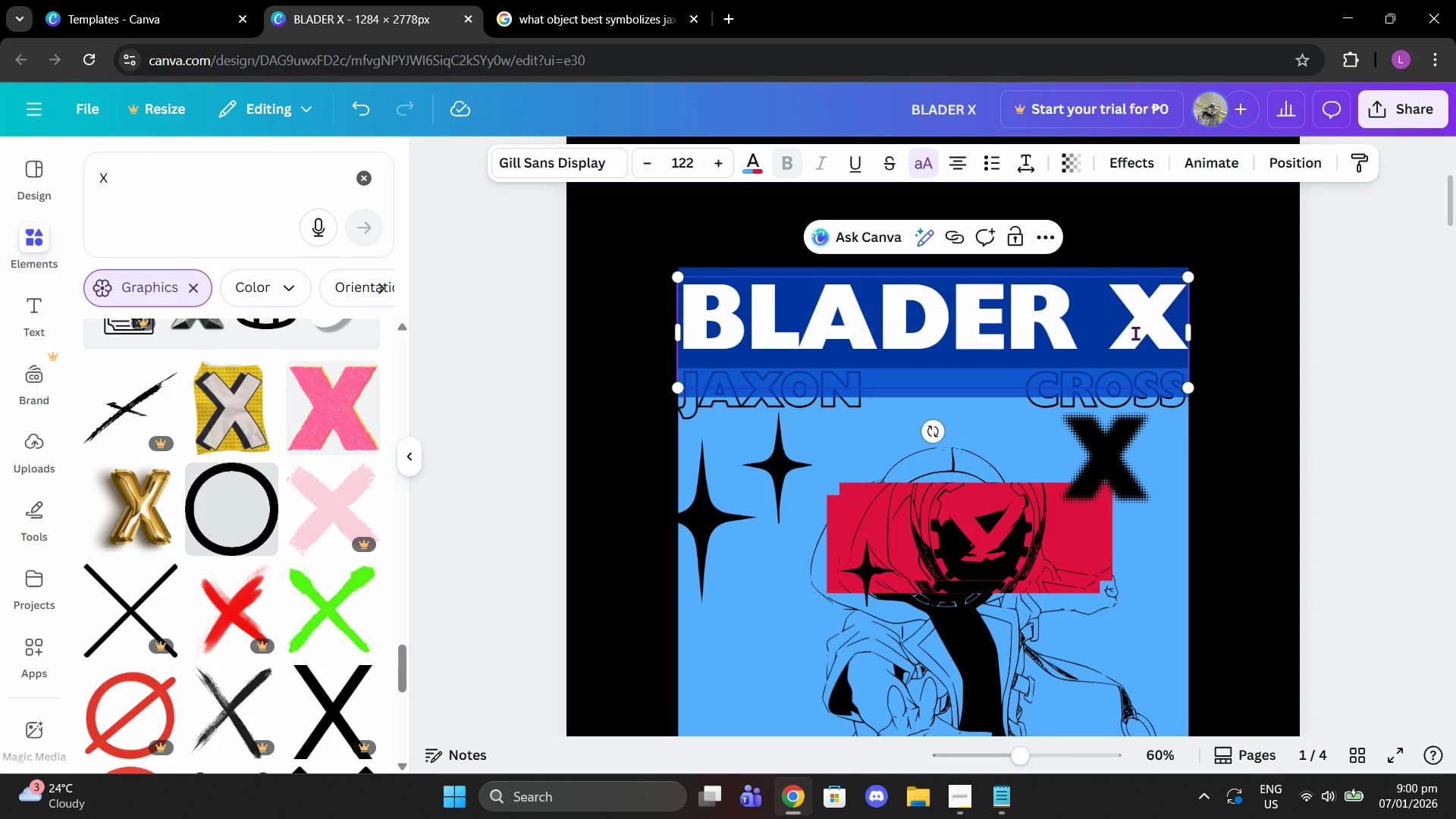 
left_click([1135, 333])
 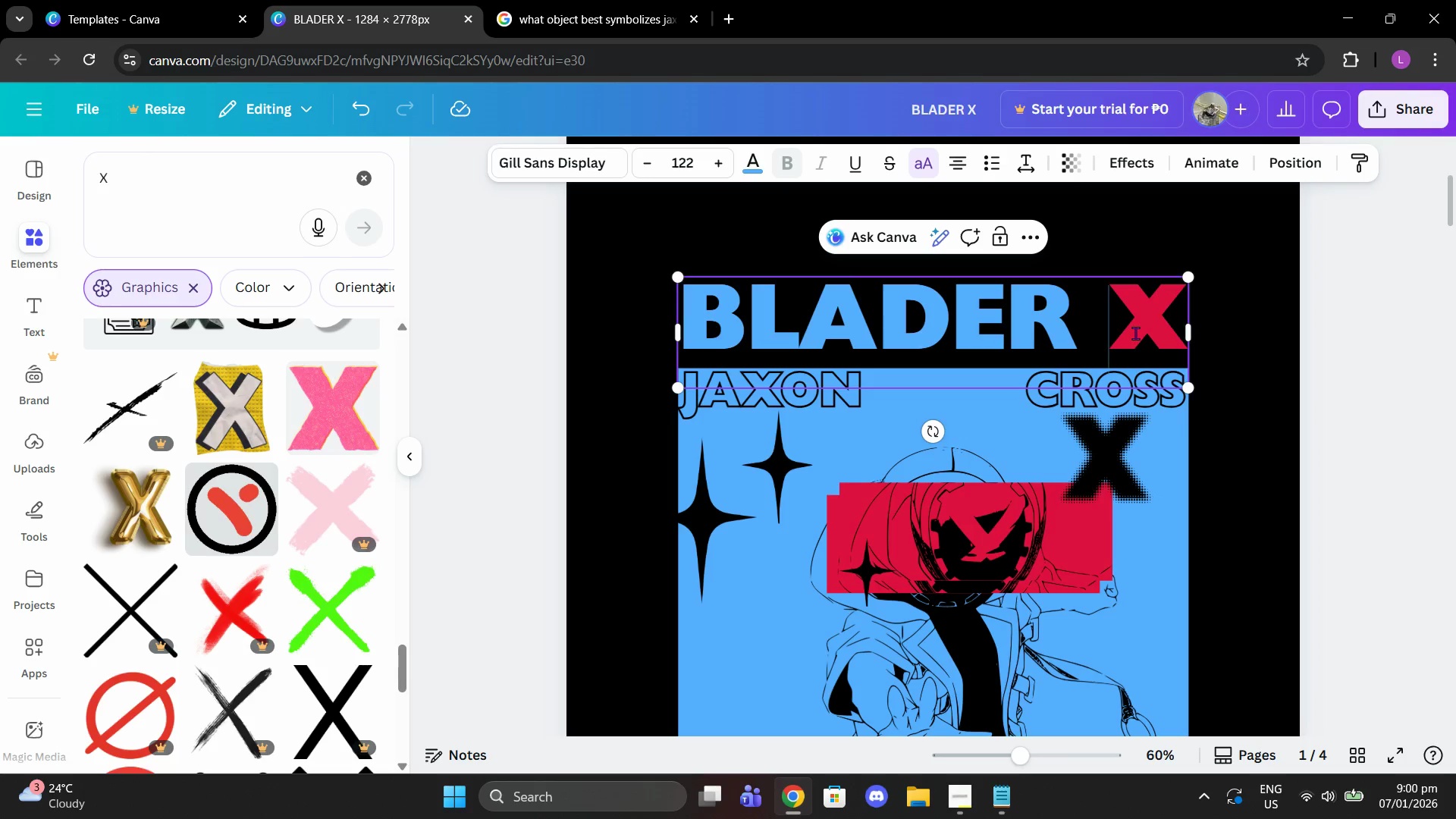 
left_click_drag(start_coordinate=[1135, 333], to_coordinate=[1163, 337])
 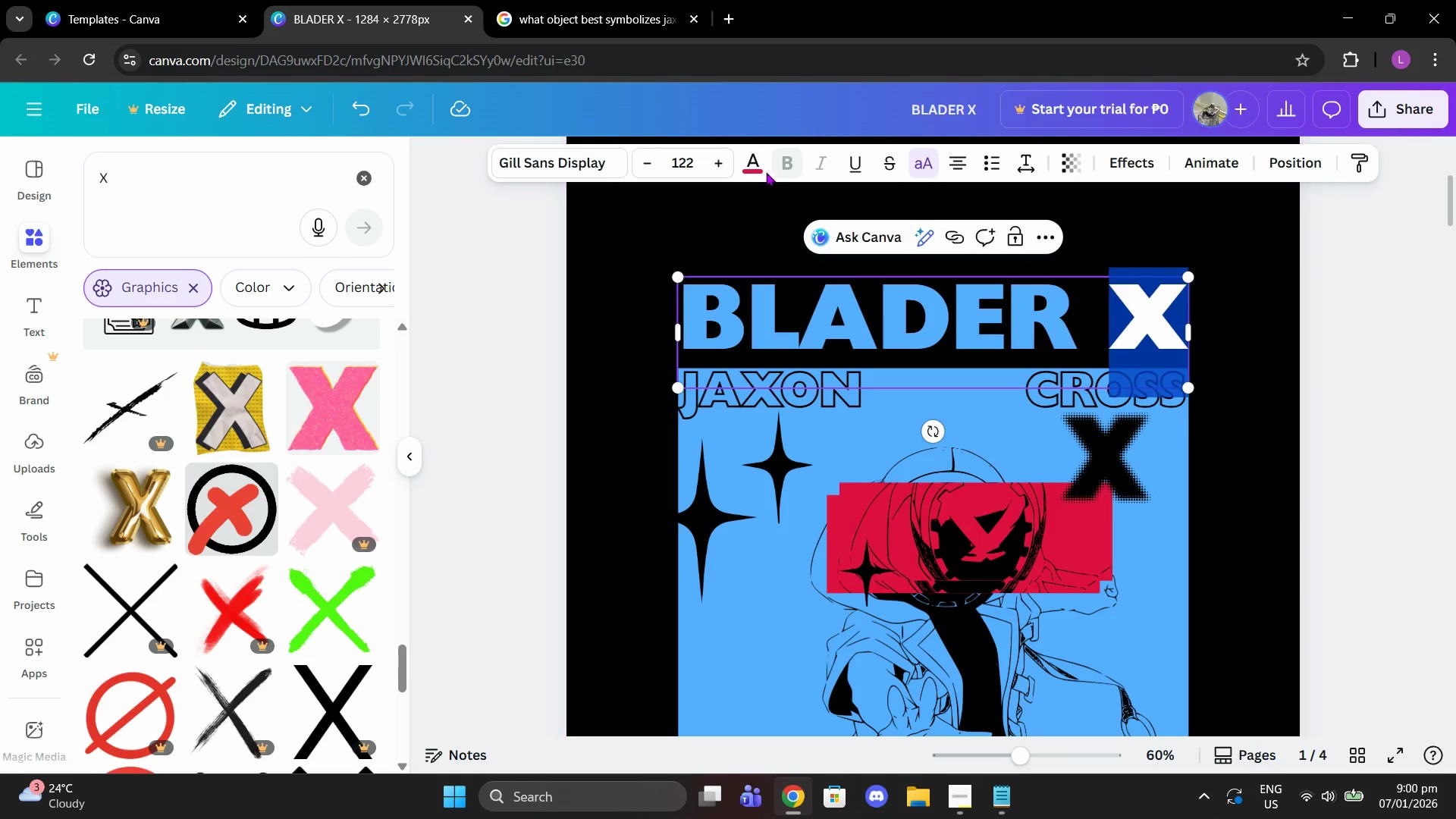 
left_click([760, 165])
 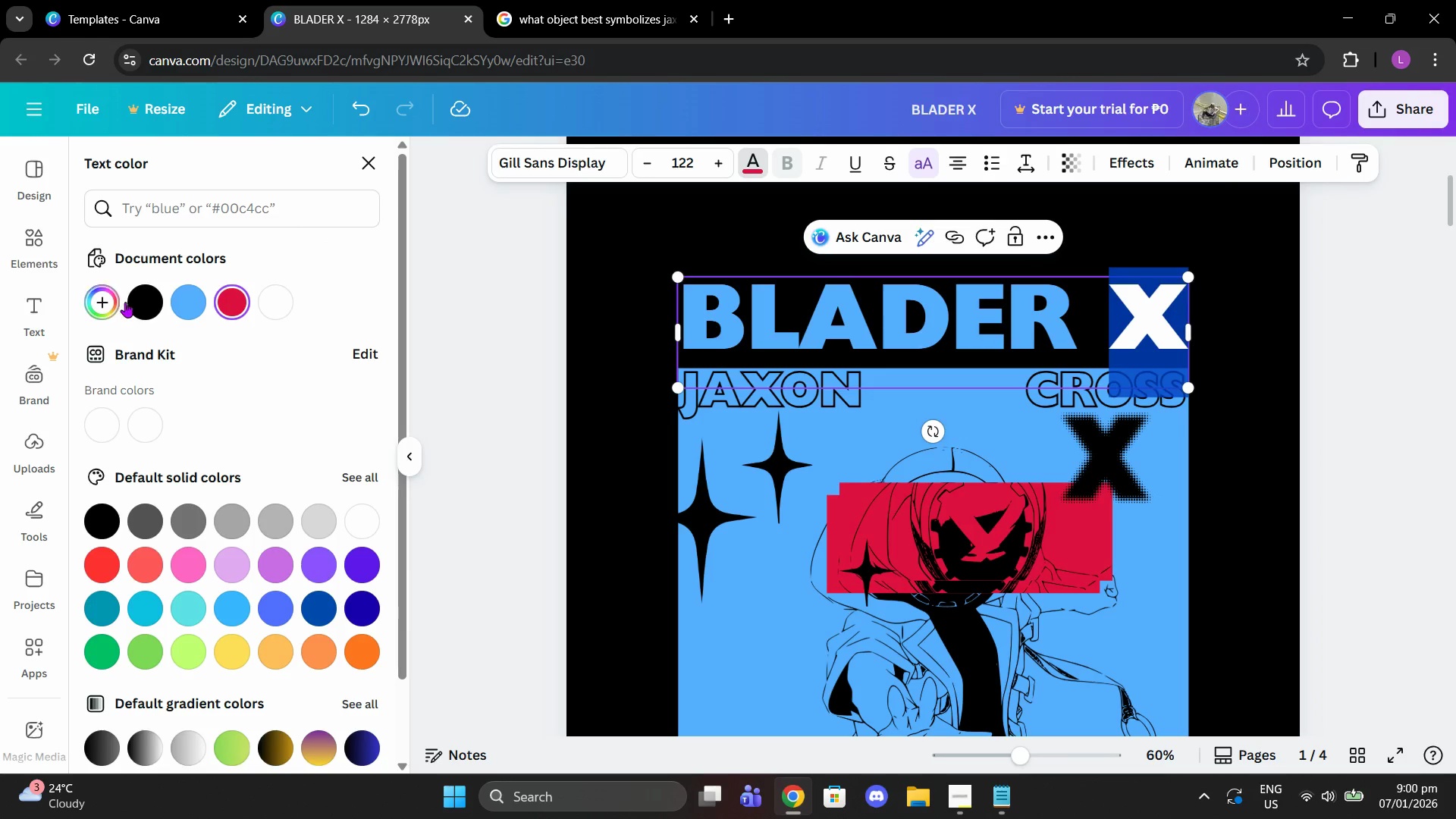 
left_click([188, 310])
 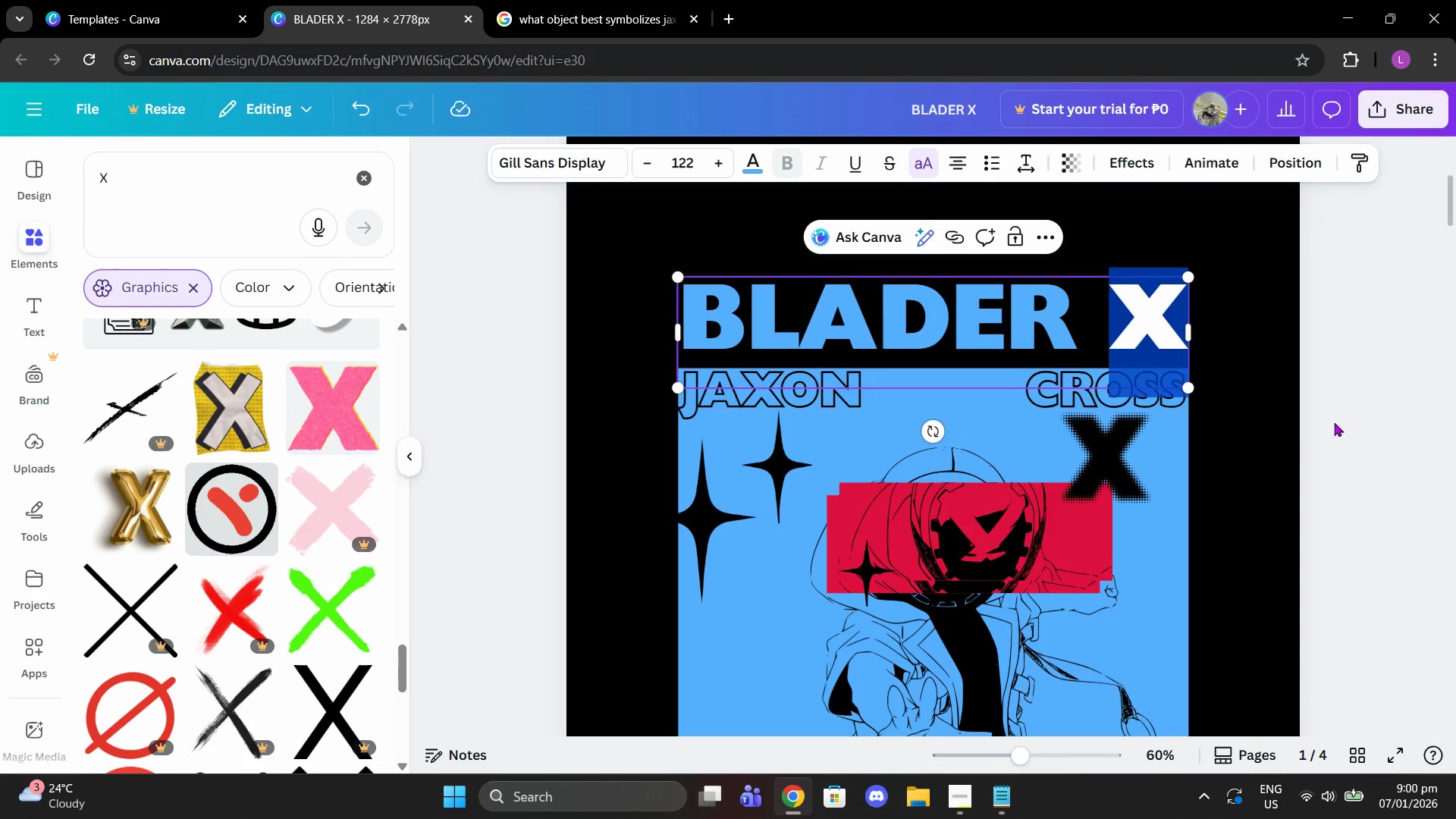 
double_click([1357, 421])
 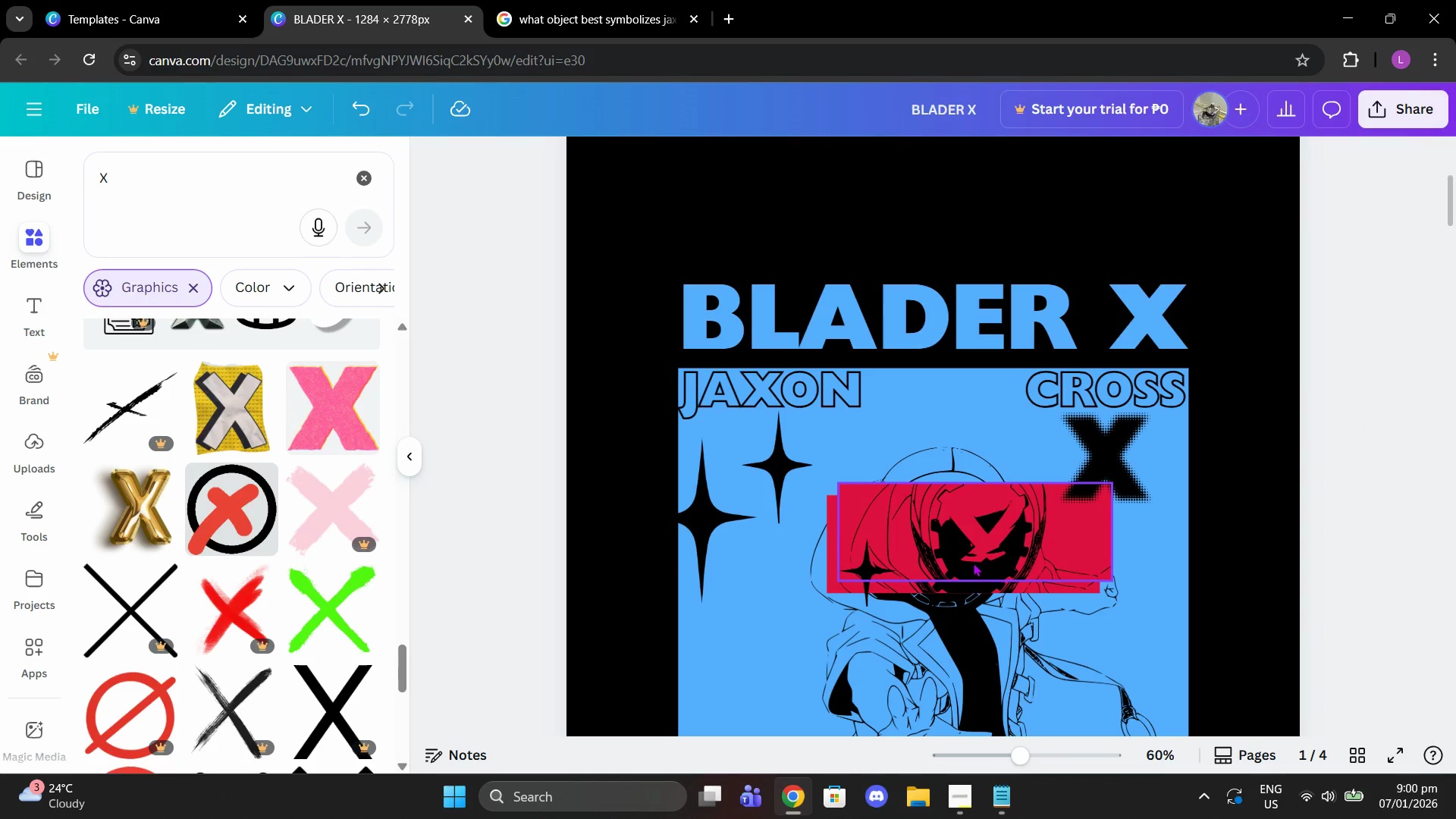 
left_click([973, 570])
 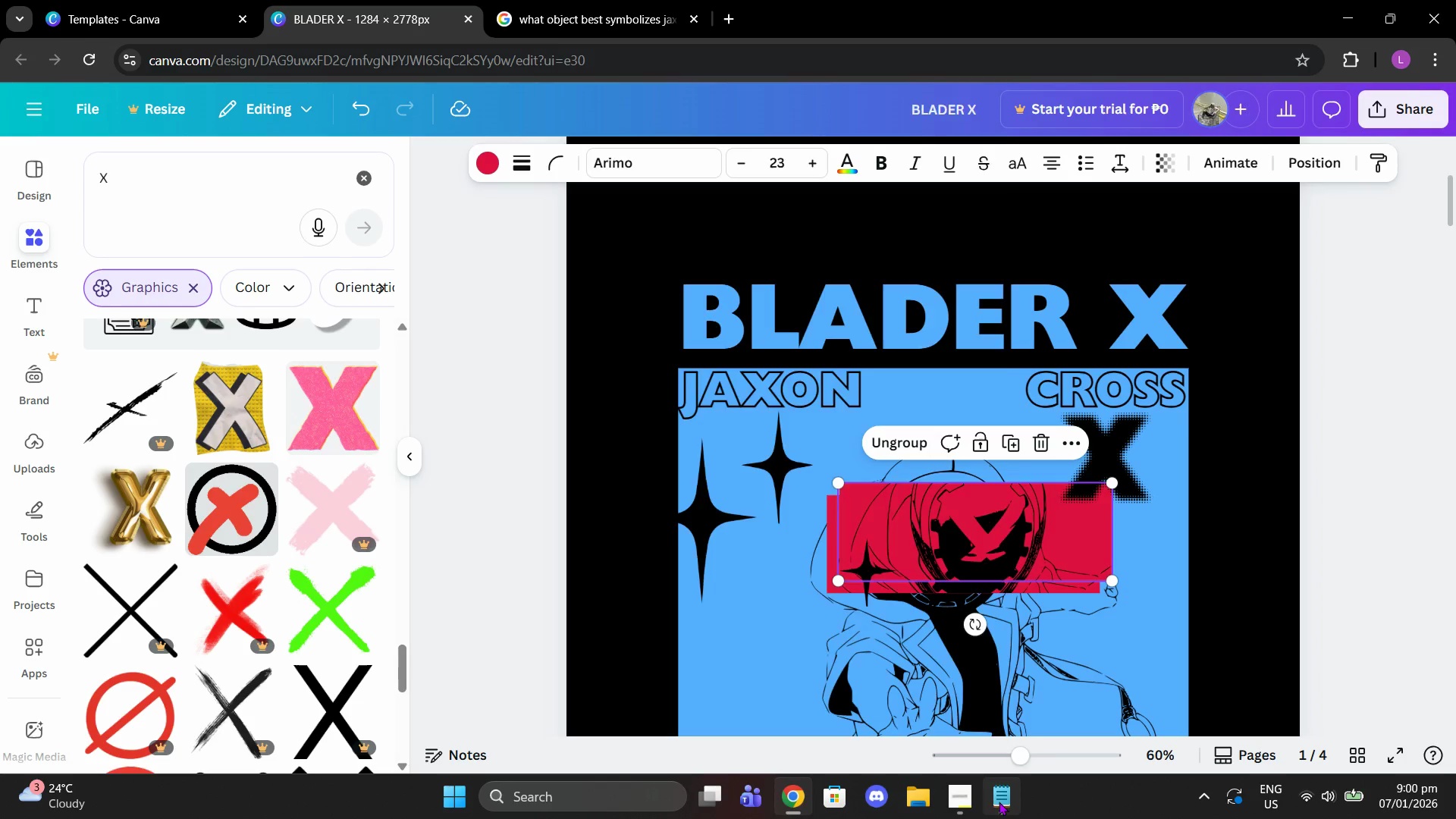 
double_click([961, 800])